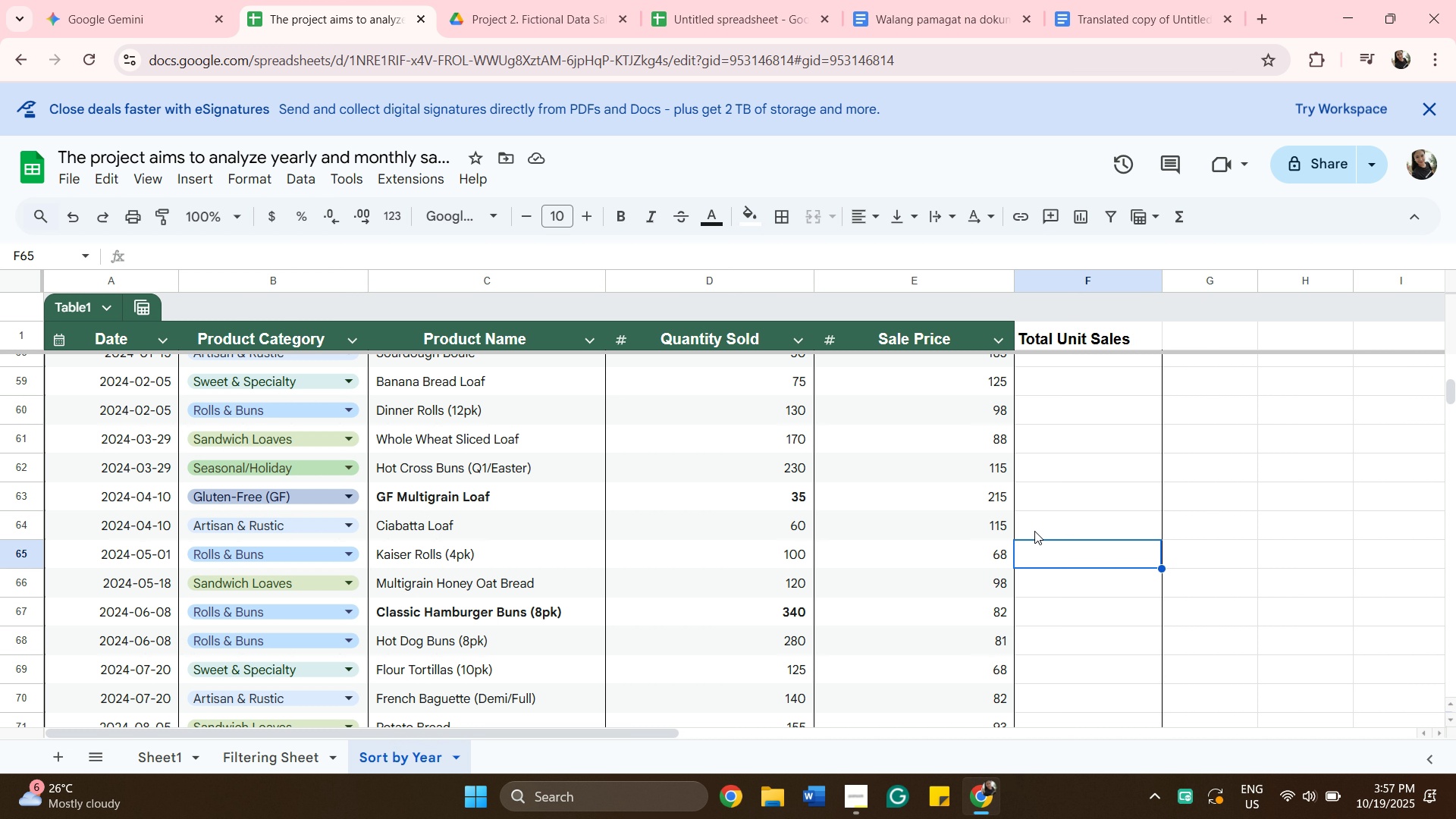 
scroll: coordinate [1028, 527], scroll_direction: down, amount: 9.0
 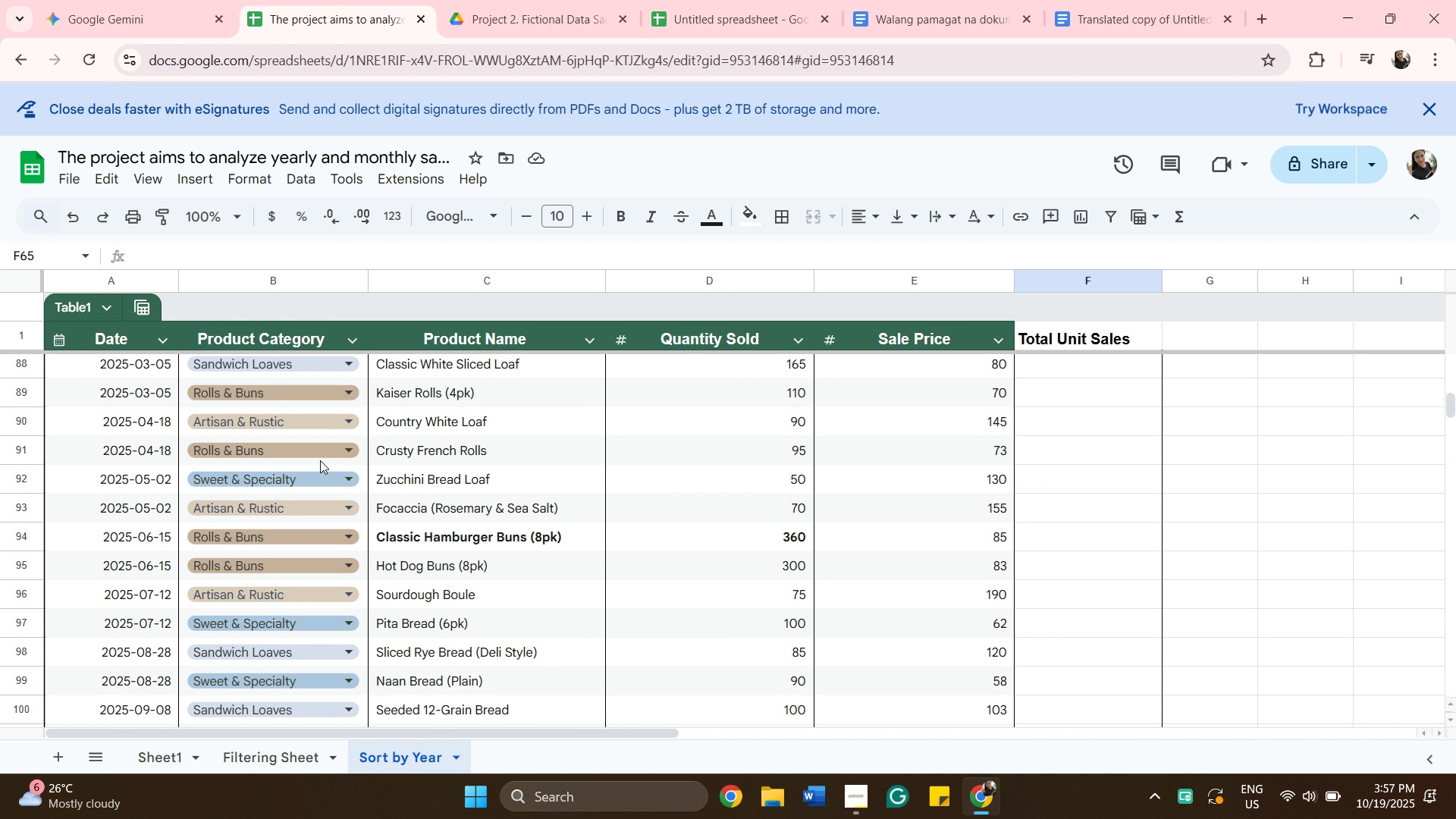 
left_click([319, 454])
 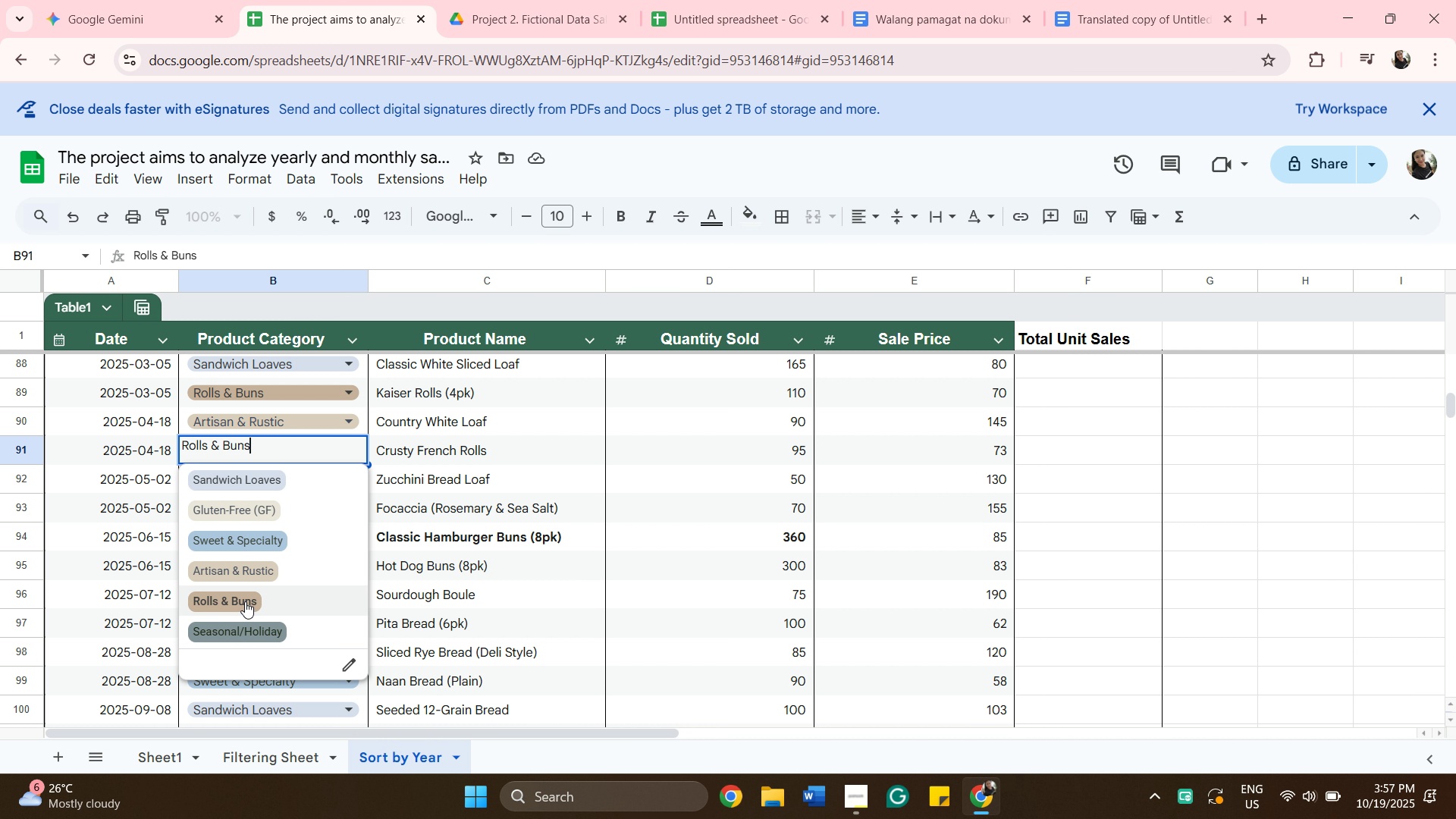 
scroll: coordinate [416, 557], scroll_direction: up, amount: 1.0
 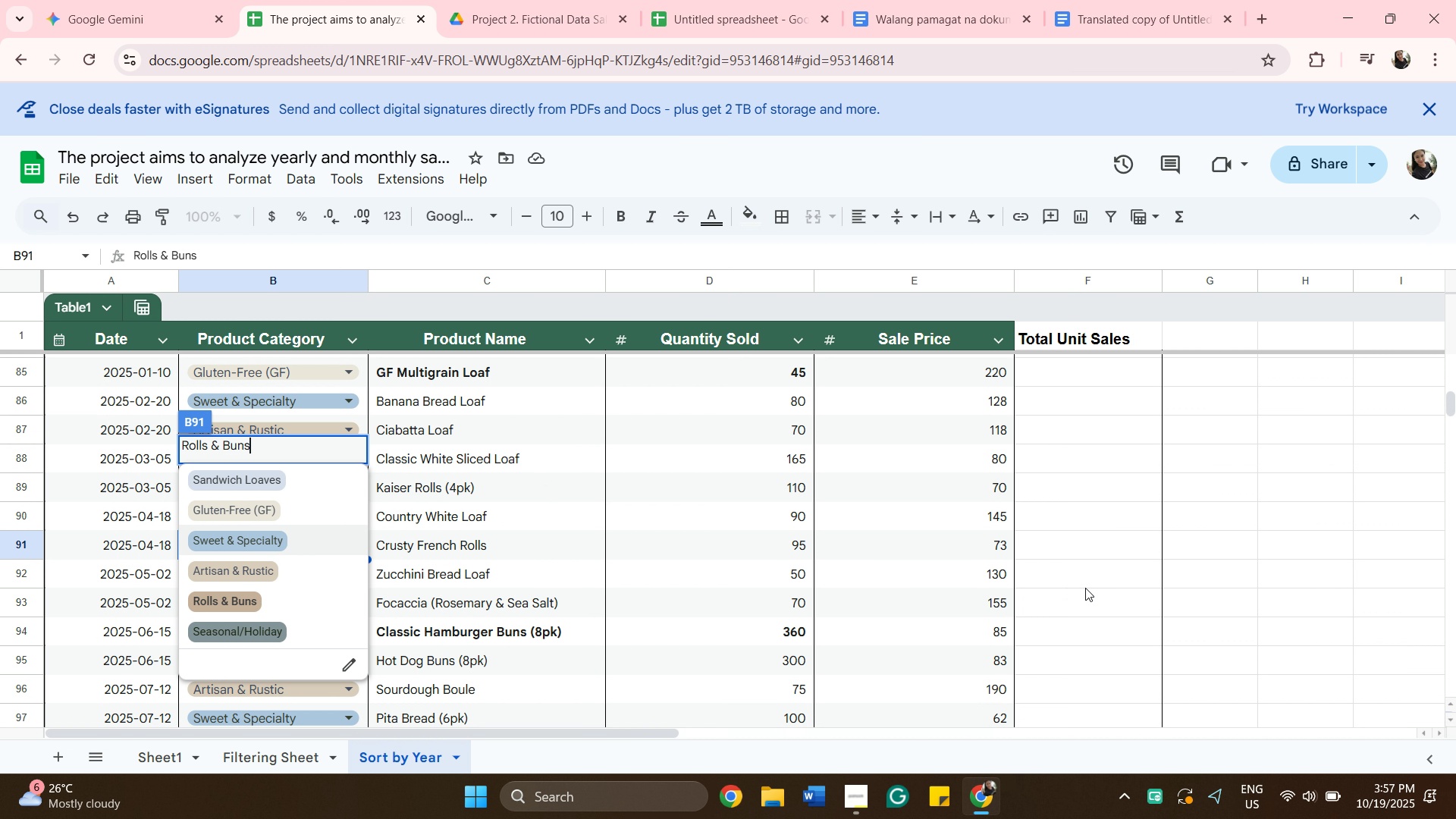 
left_click([1085, 588])
 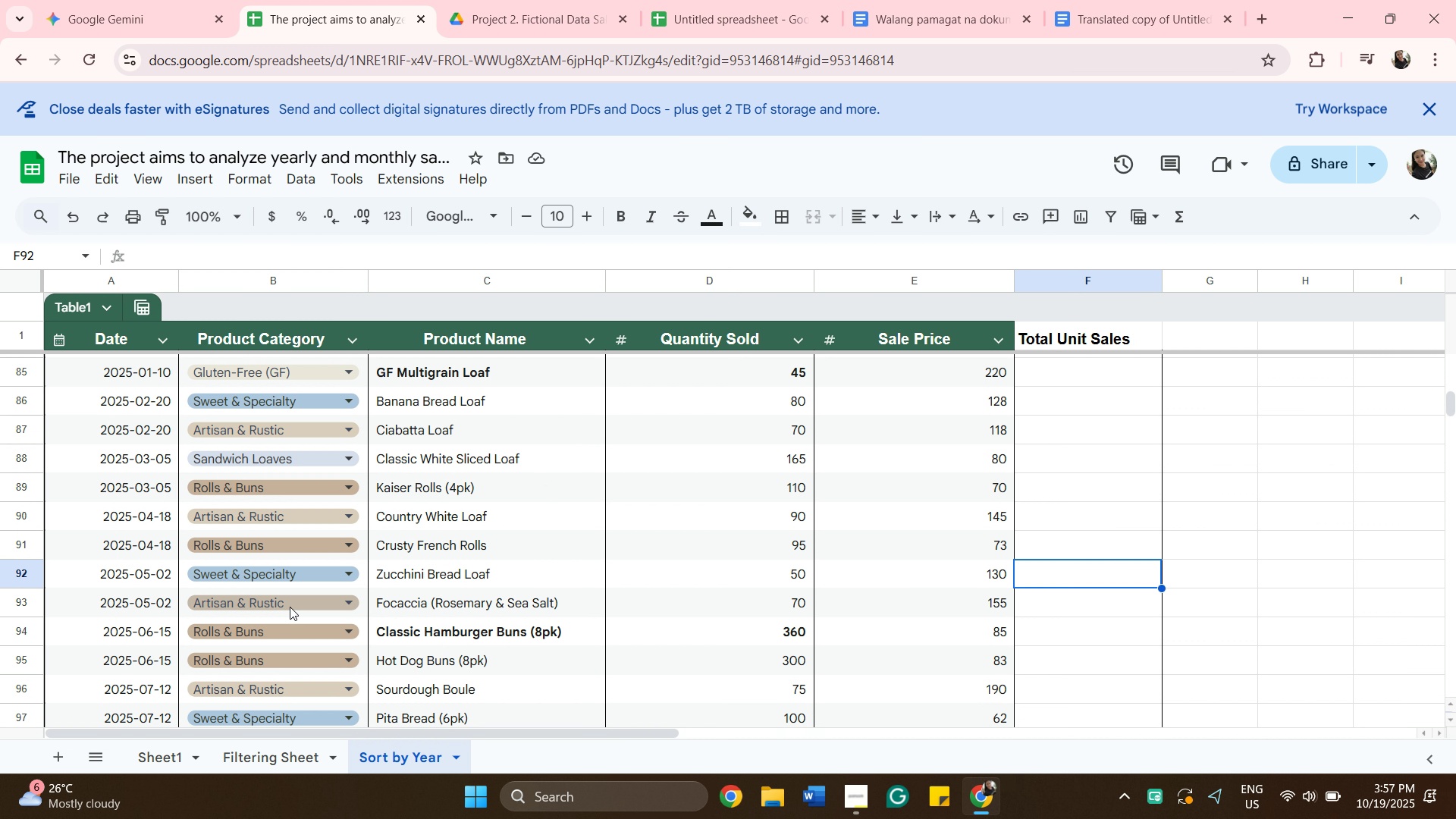 
scroll: coordinate [309, 607], scroll_direction: down, amount: 5.0
 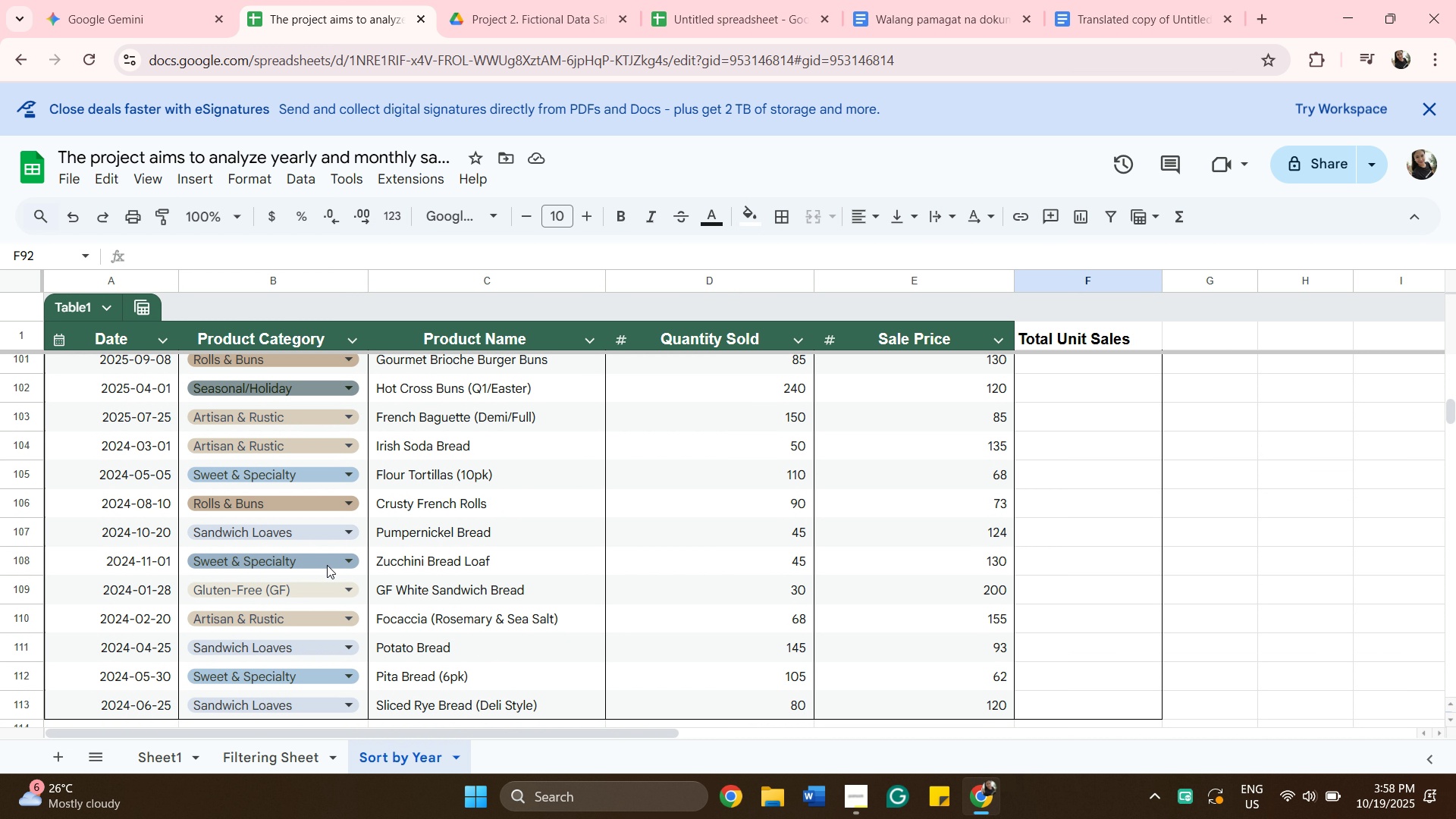 
left_click([327, 565])
 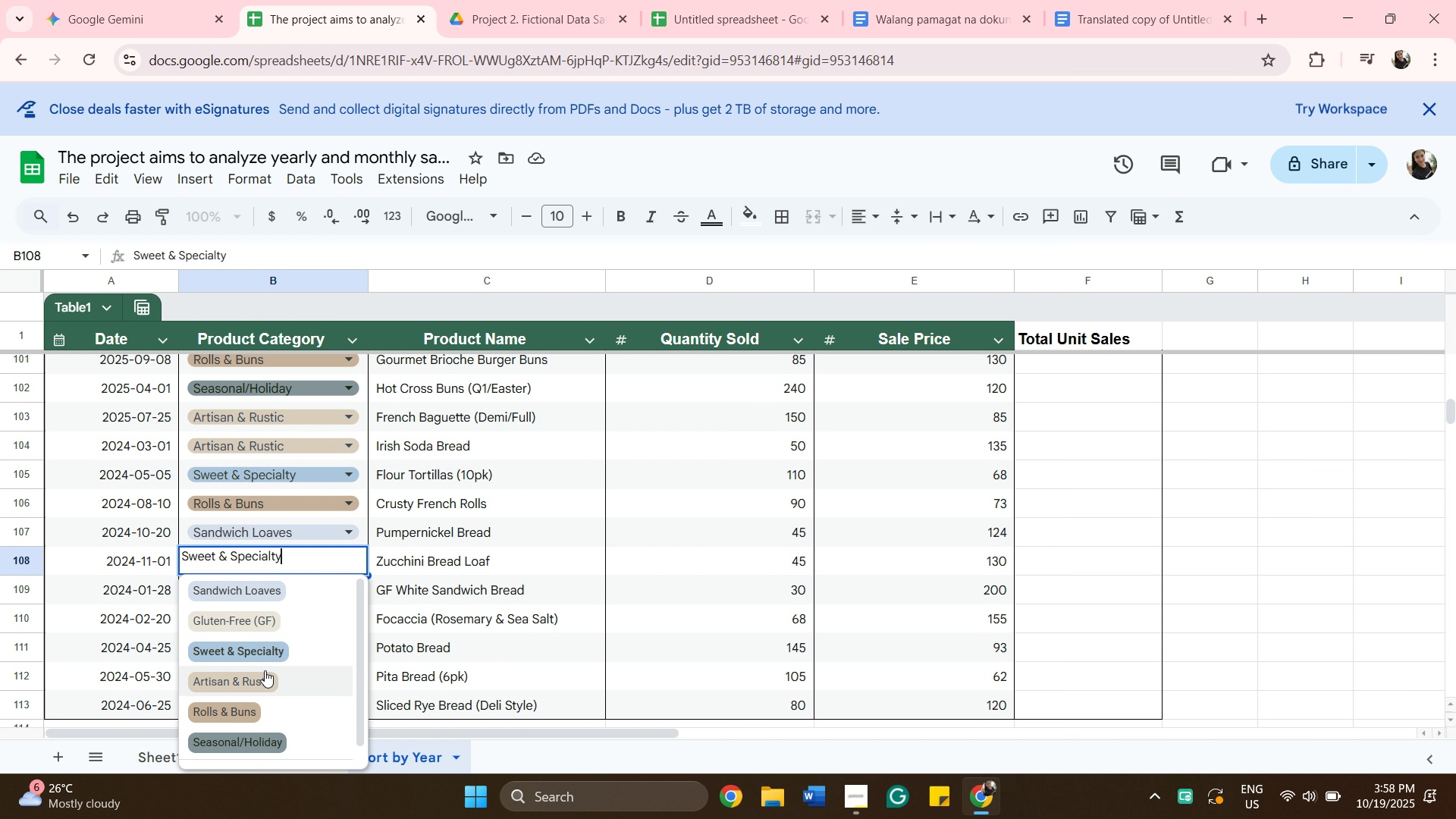 
scroll: coordinate [271, 703], scroll_direction: none, amount: 0.0
 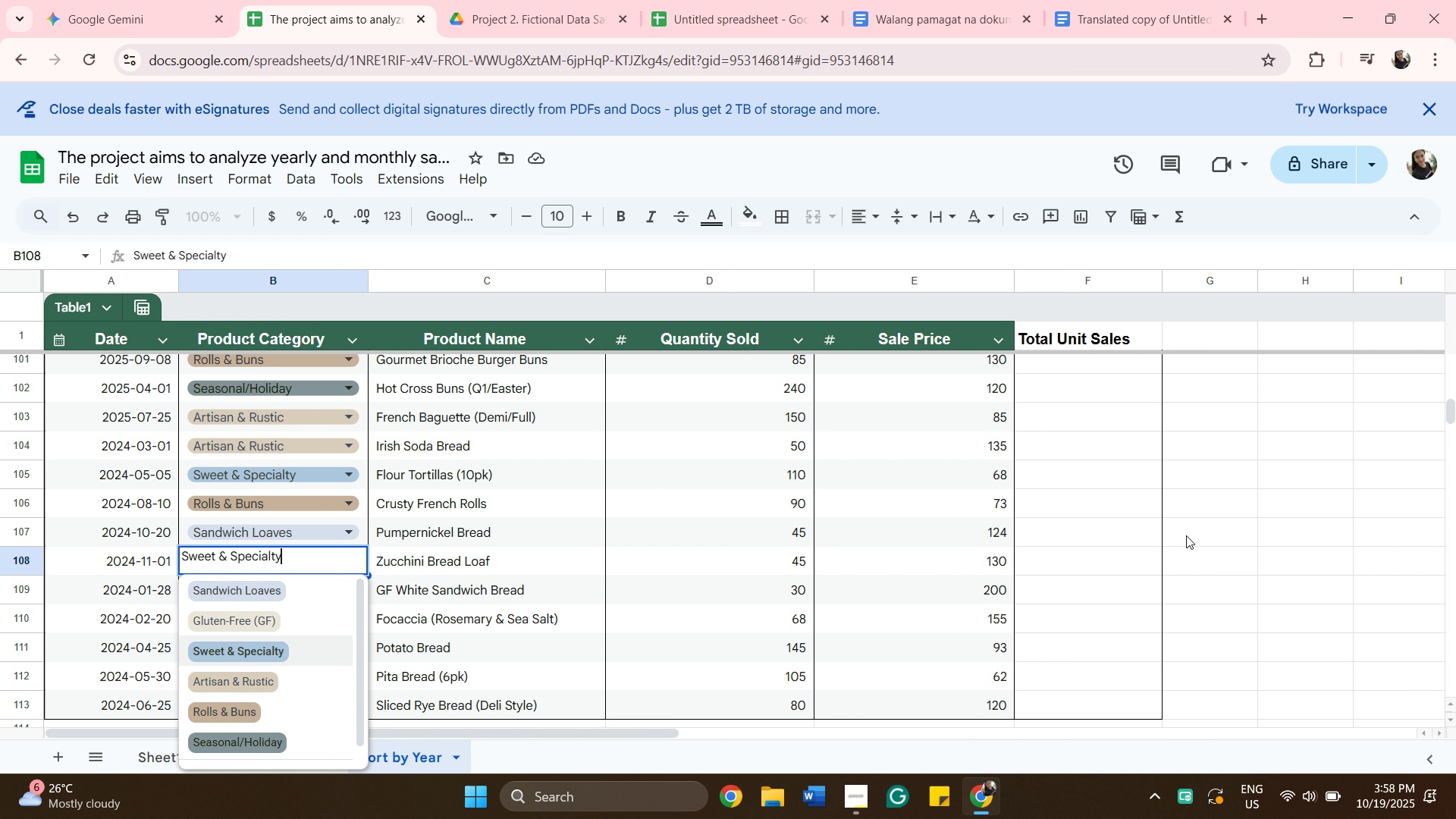 
left_click([1187, 535])
 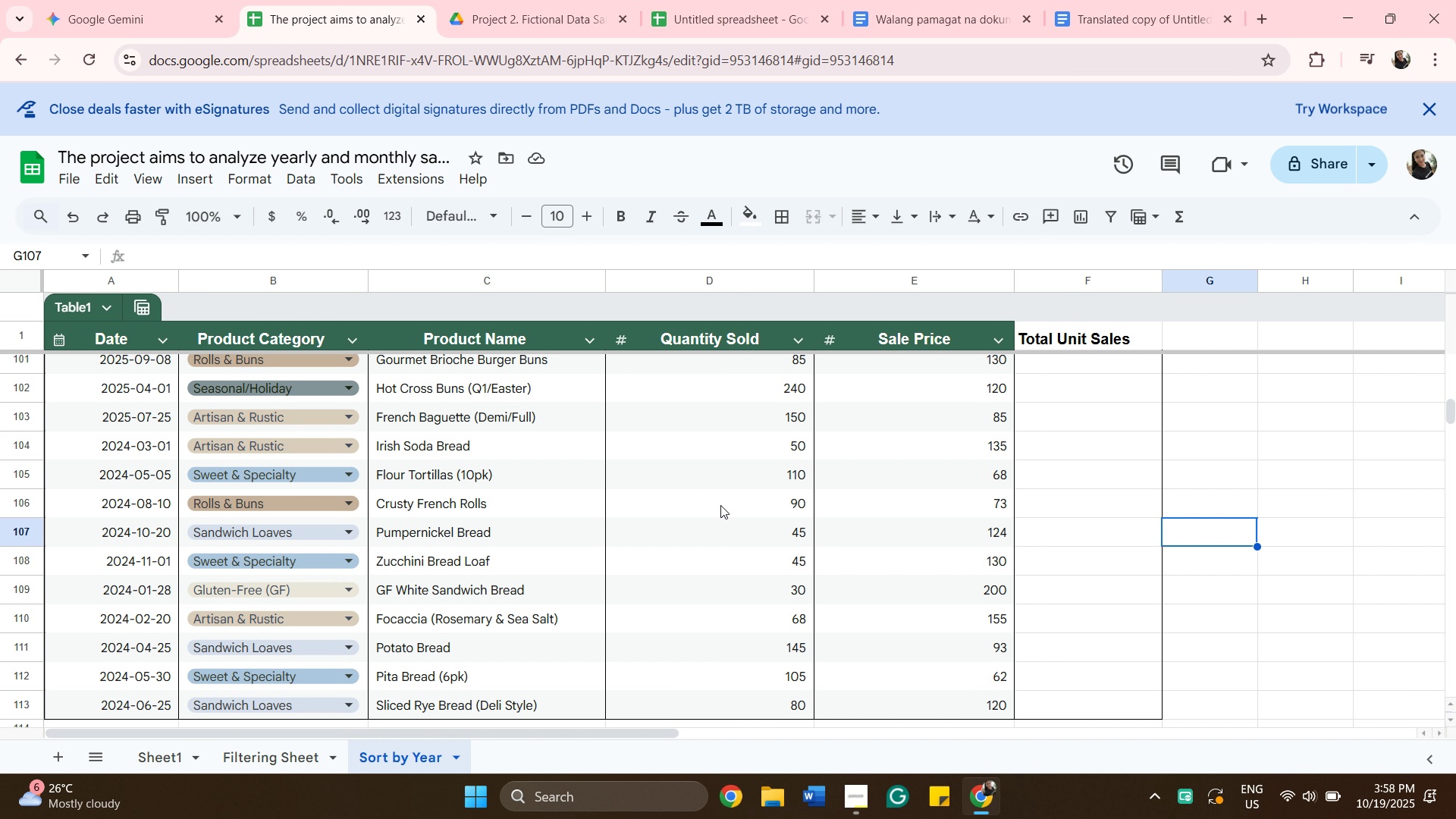 
scroll: coordinate [707, 483], scroll_direction: up, amount: 10.0
 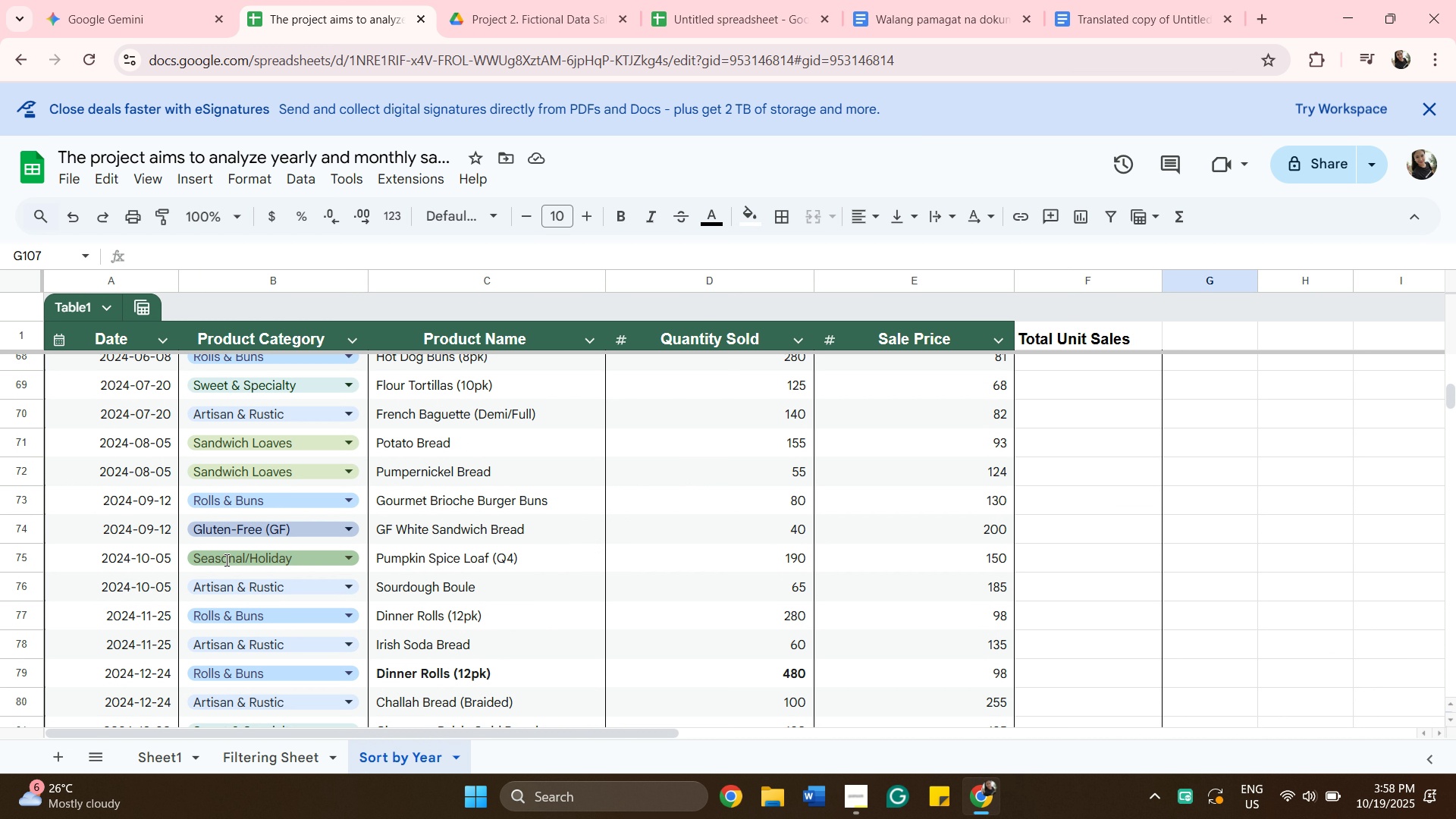 
left_click([225, 560])
 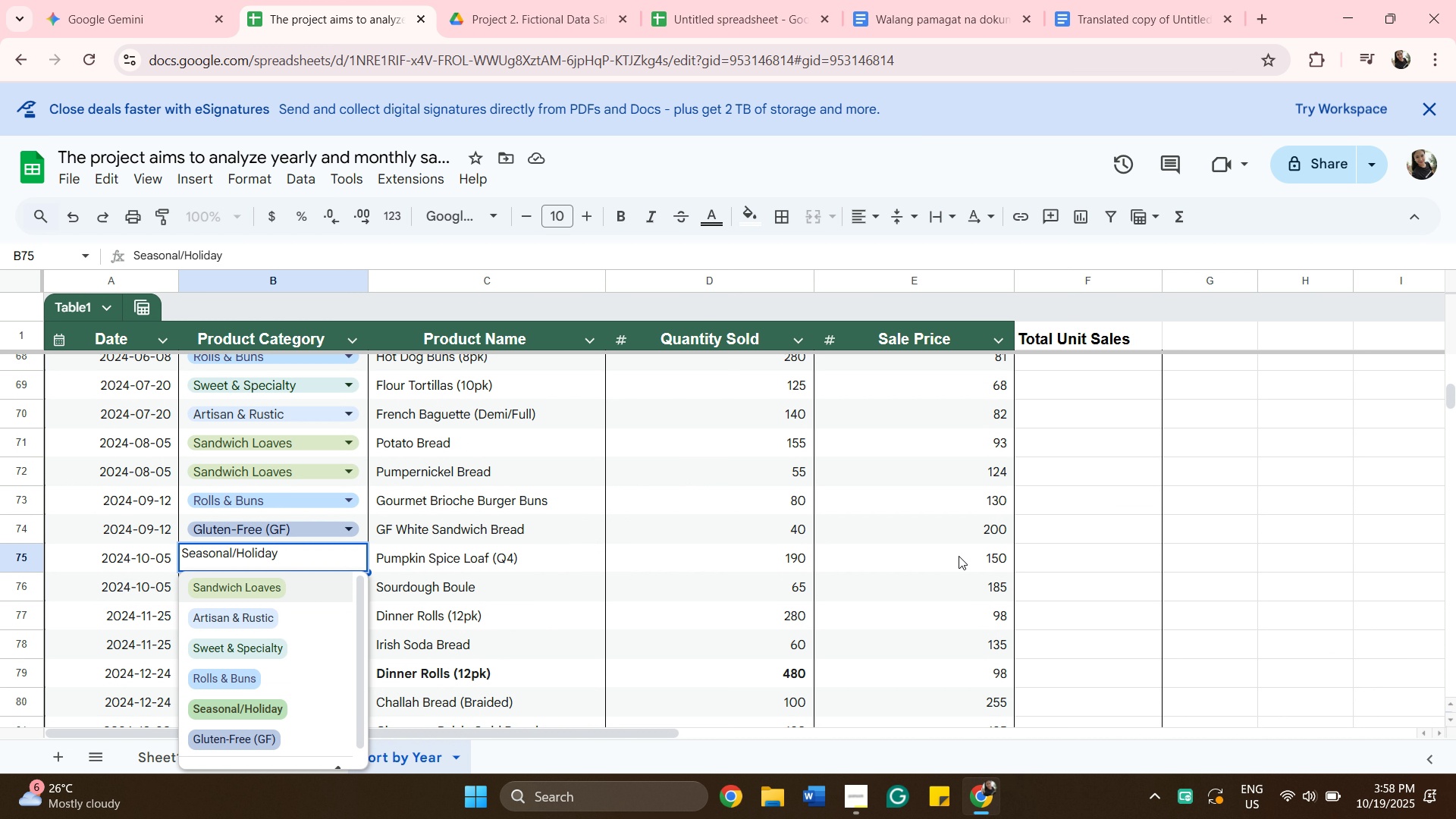 
left_click([1072, 540])
 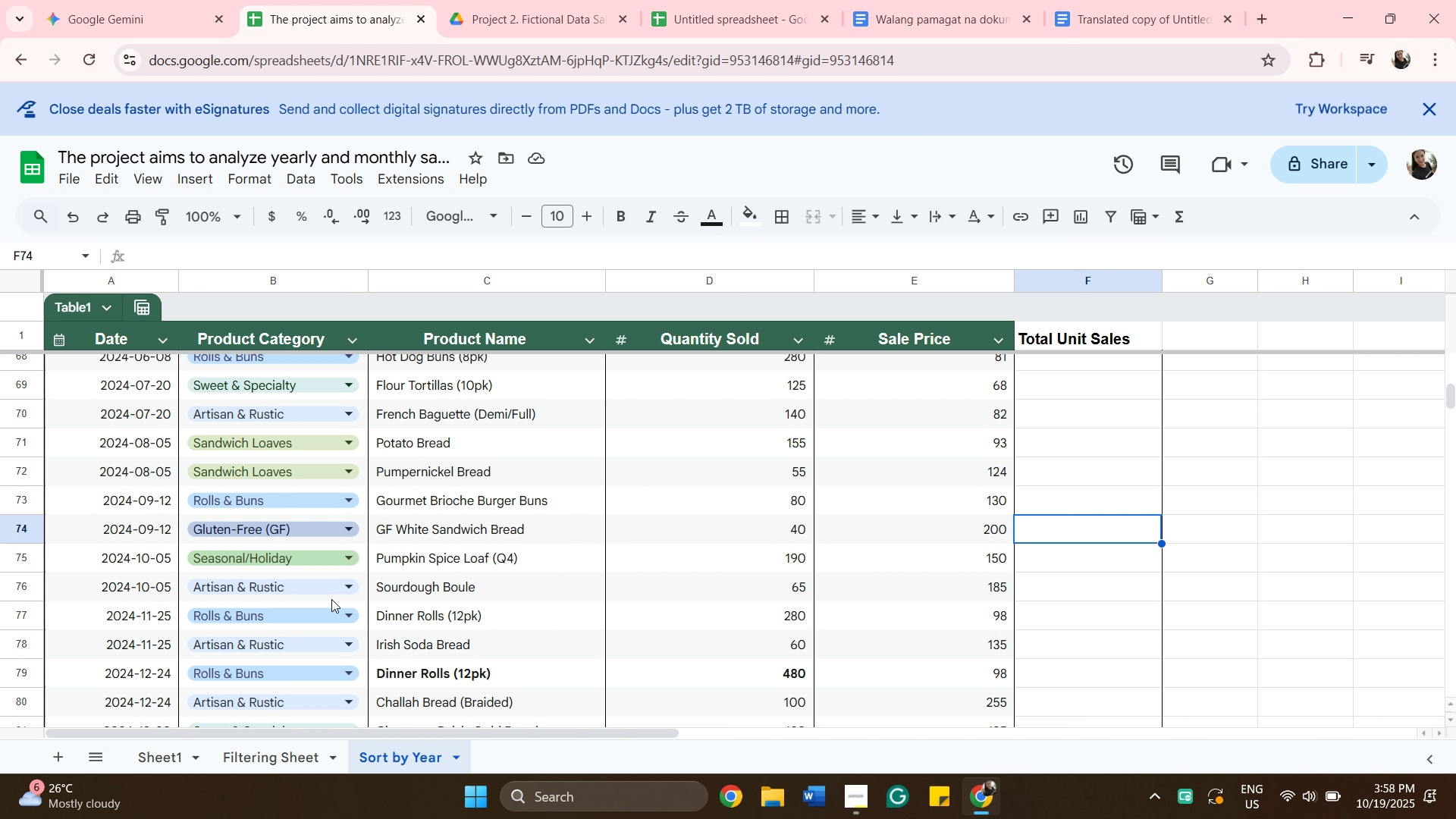 
left_click([346, 589])
 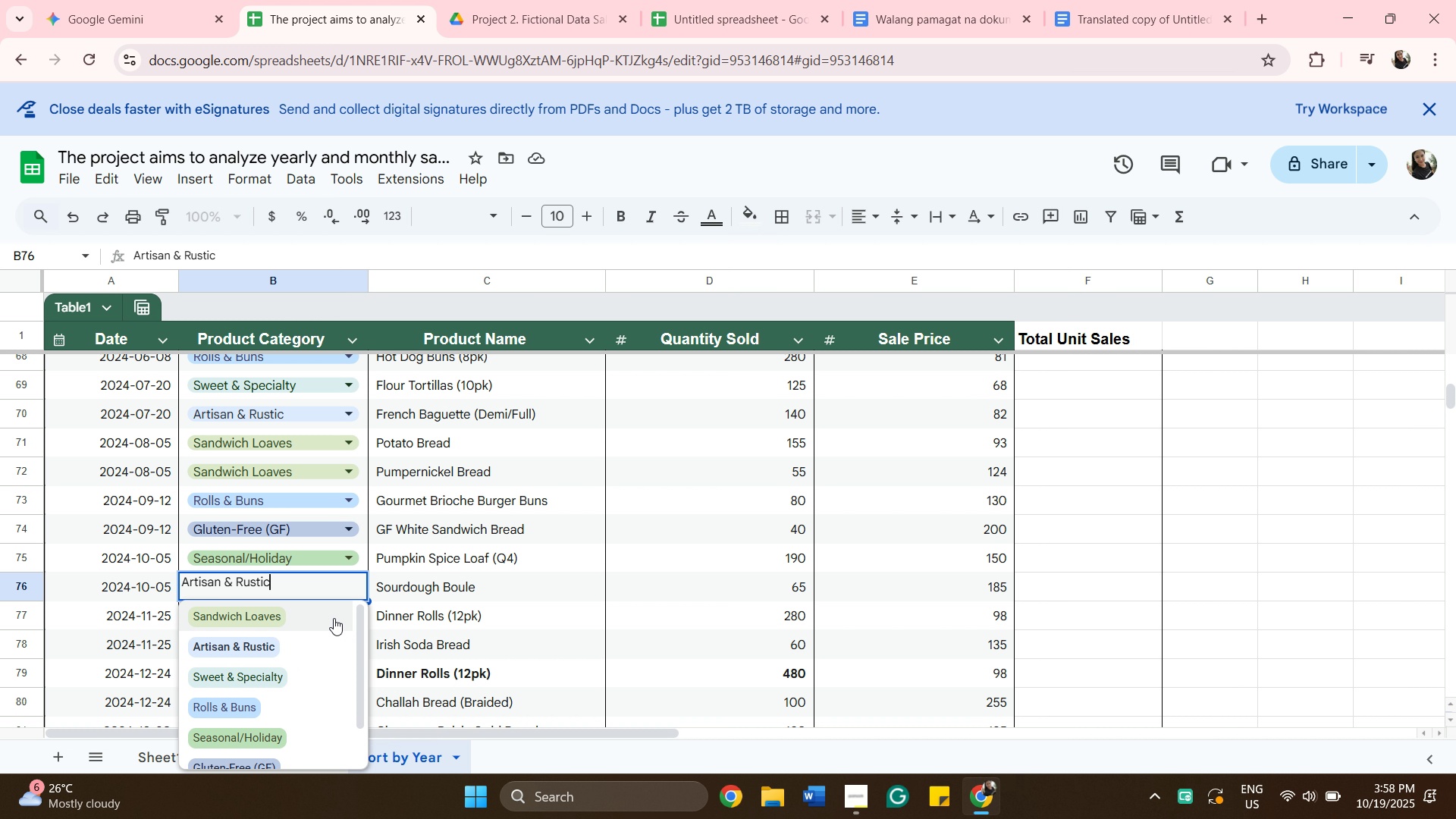 
scroll: coordinate [1419, 475], scroll_direction: down, amount: 17.0
 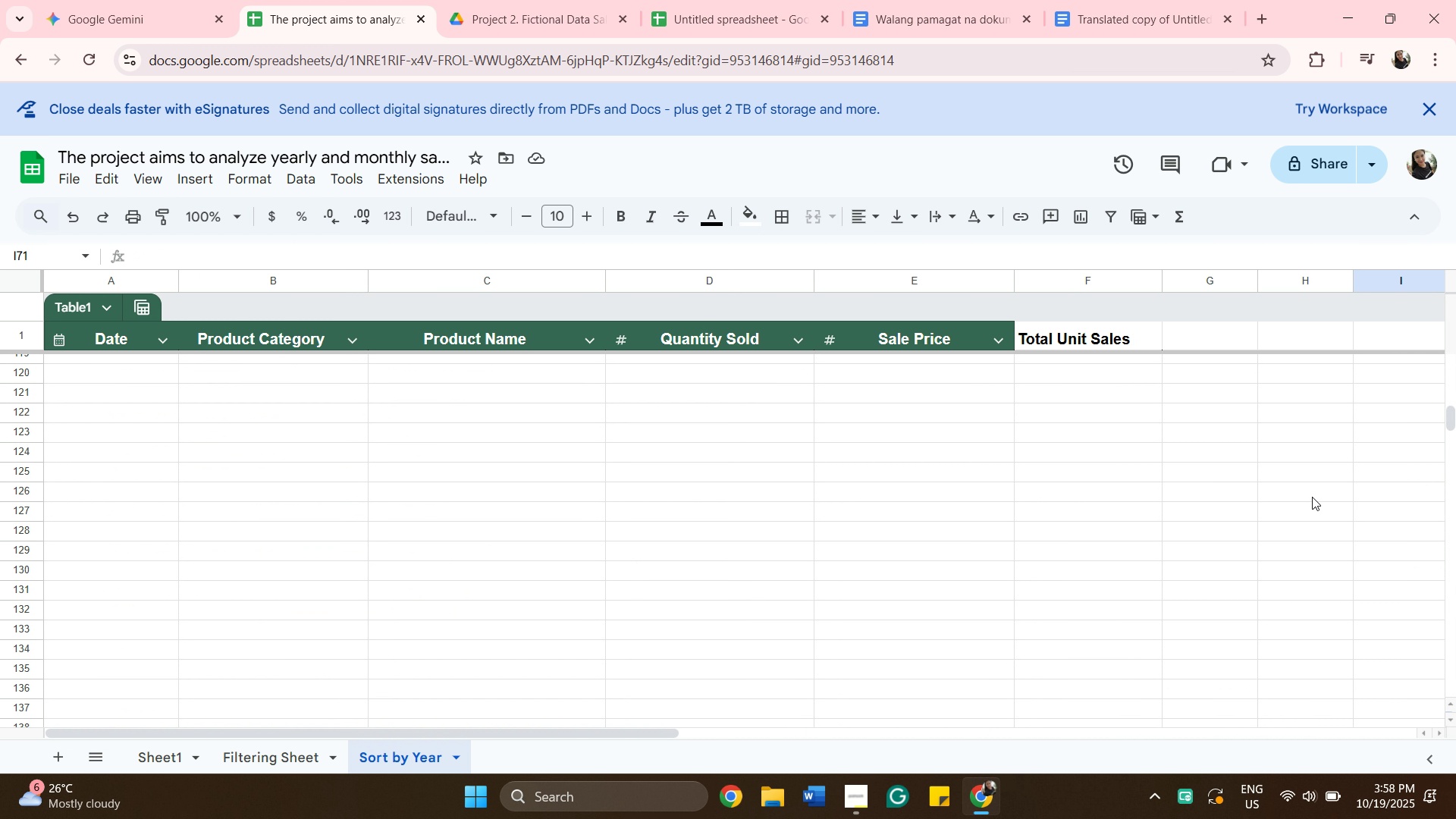 
scroll: coordinate [1377, 463], scroll_direction: up, amount: 4.0
 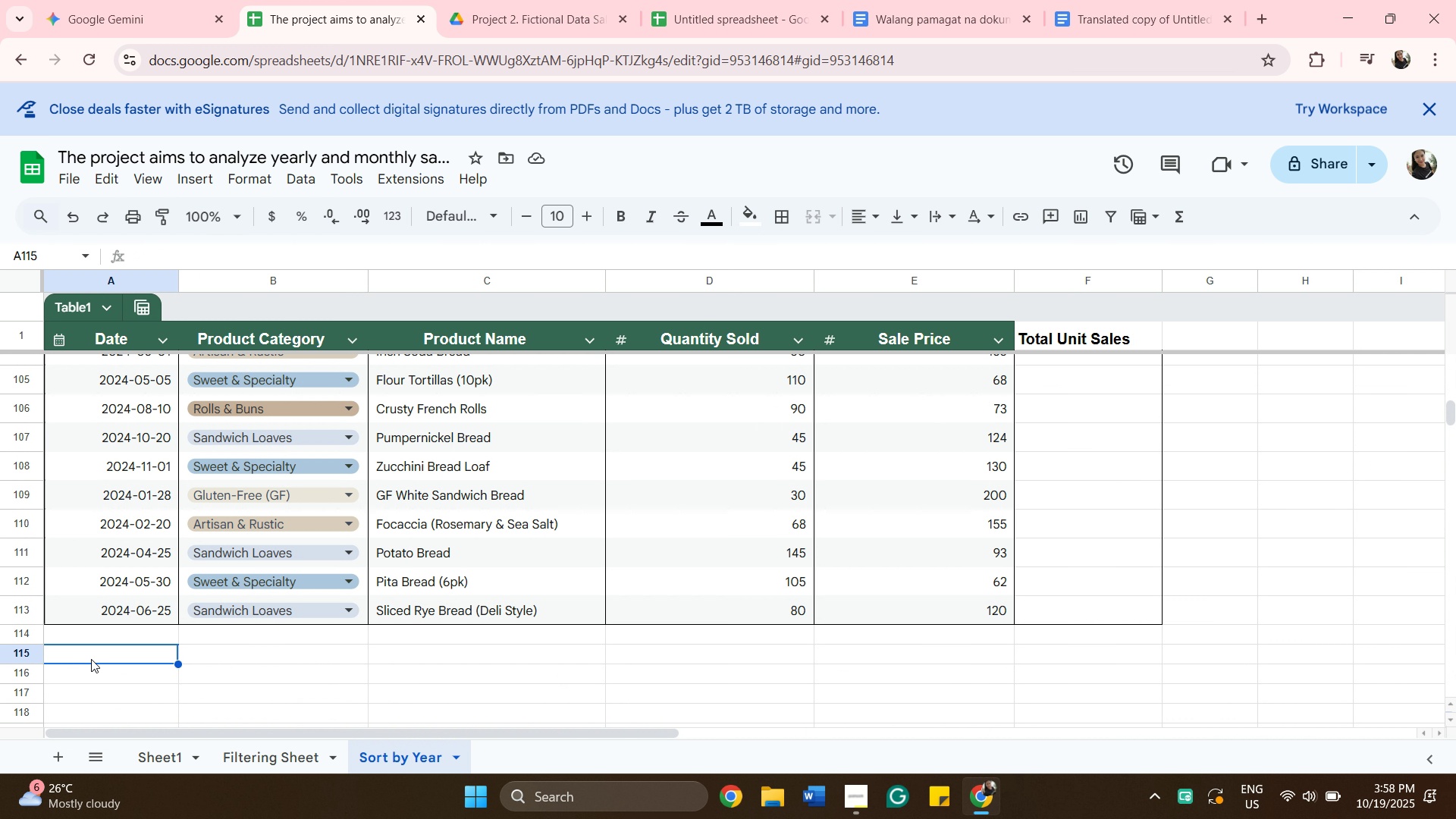 
wait(5.99)
 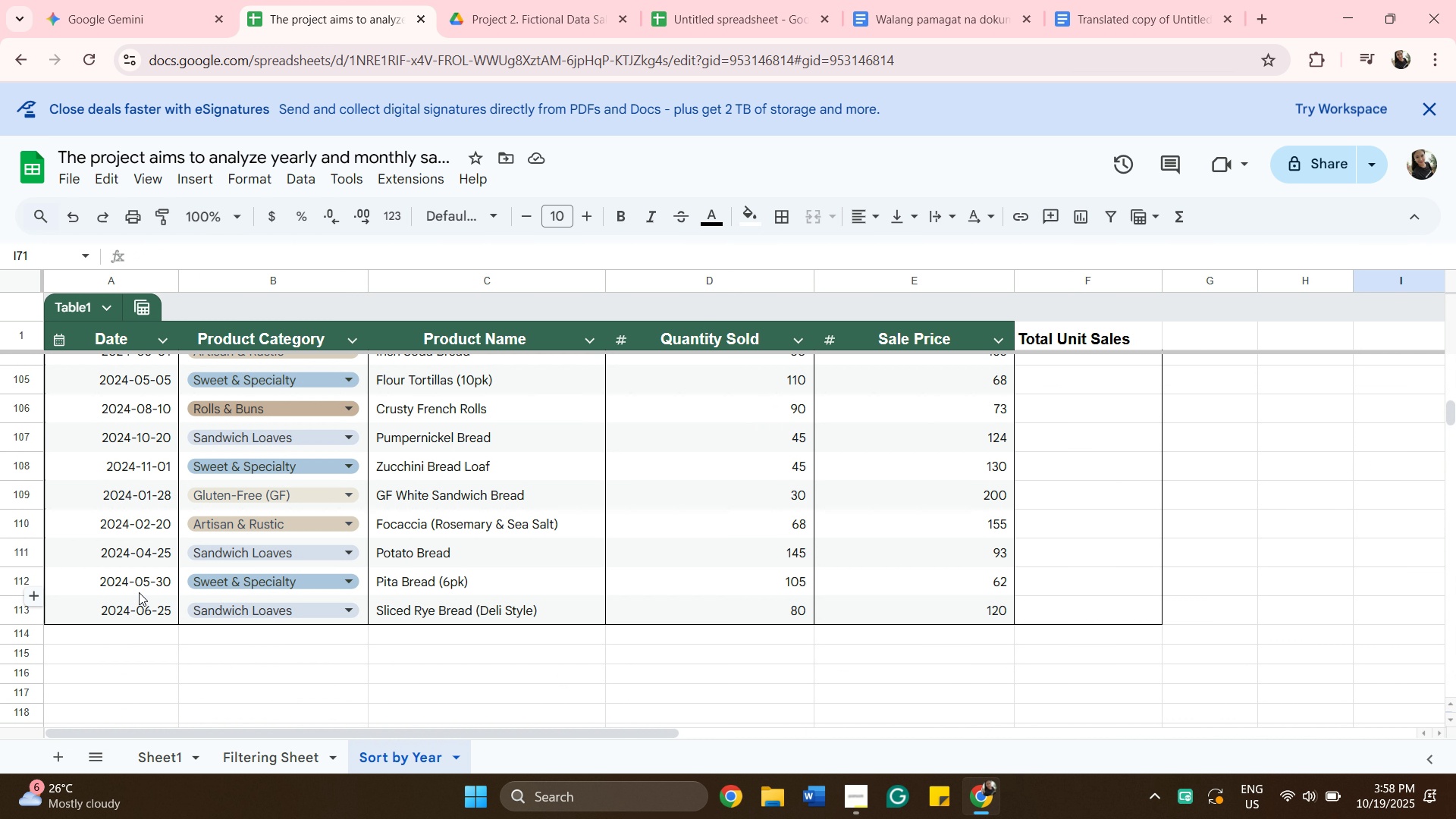 
key(Control+V)
 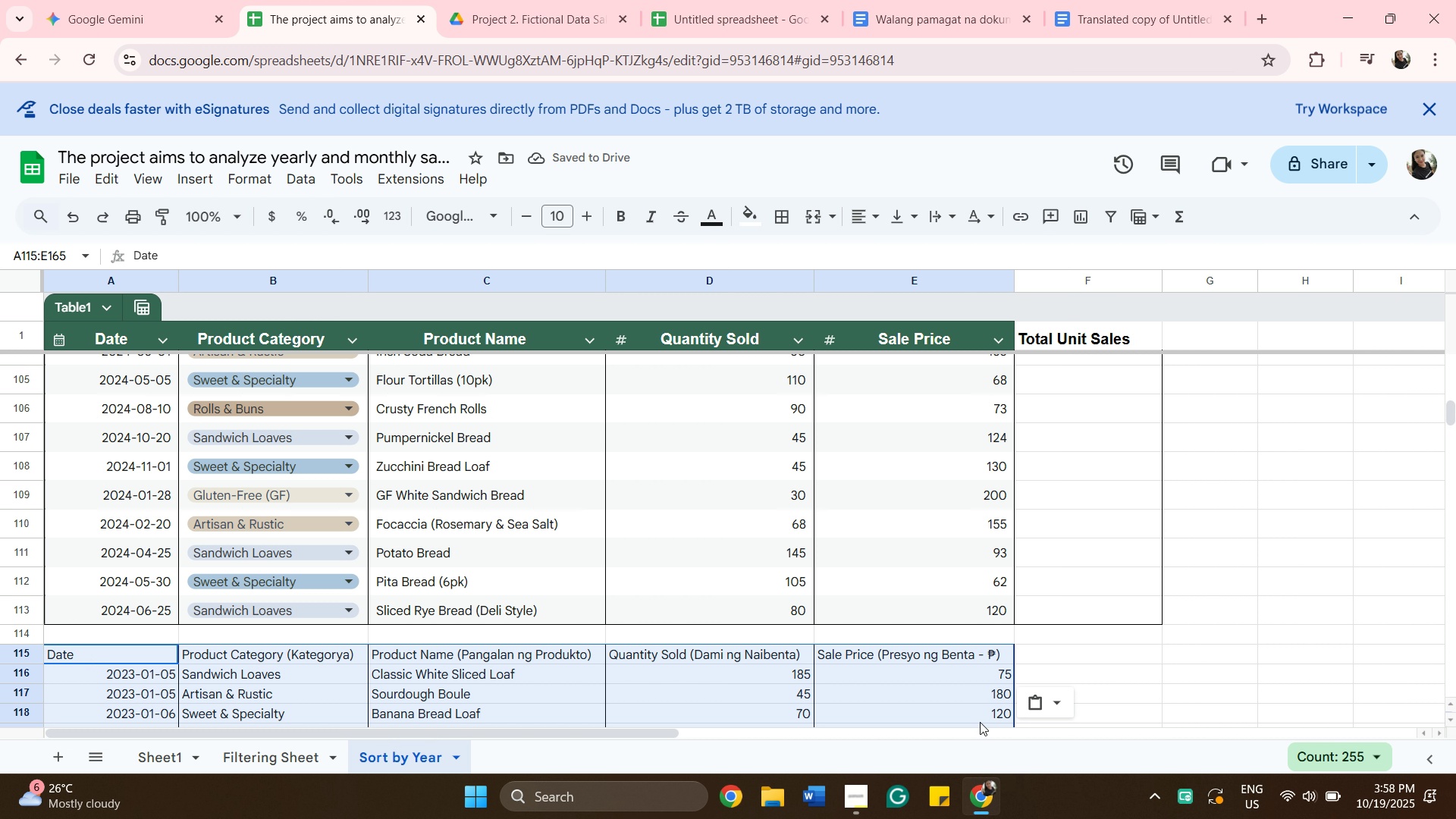 
left_click([1026, 711])
 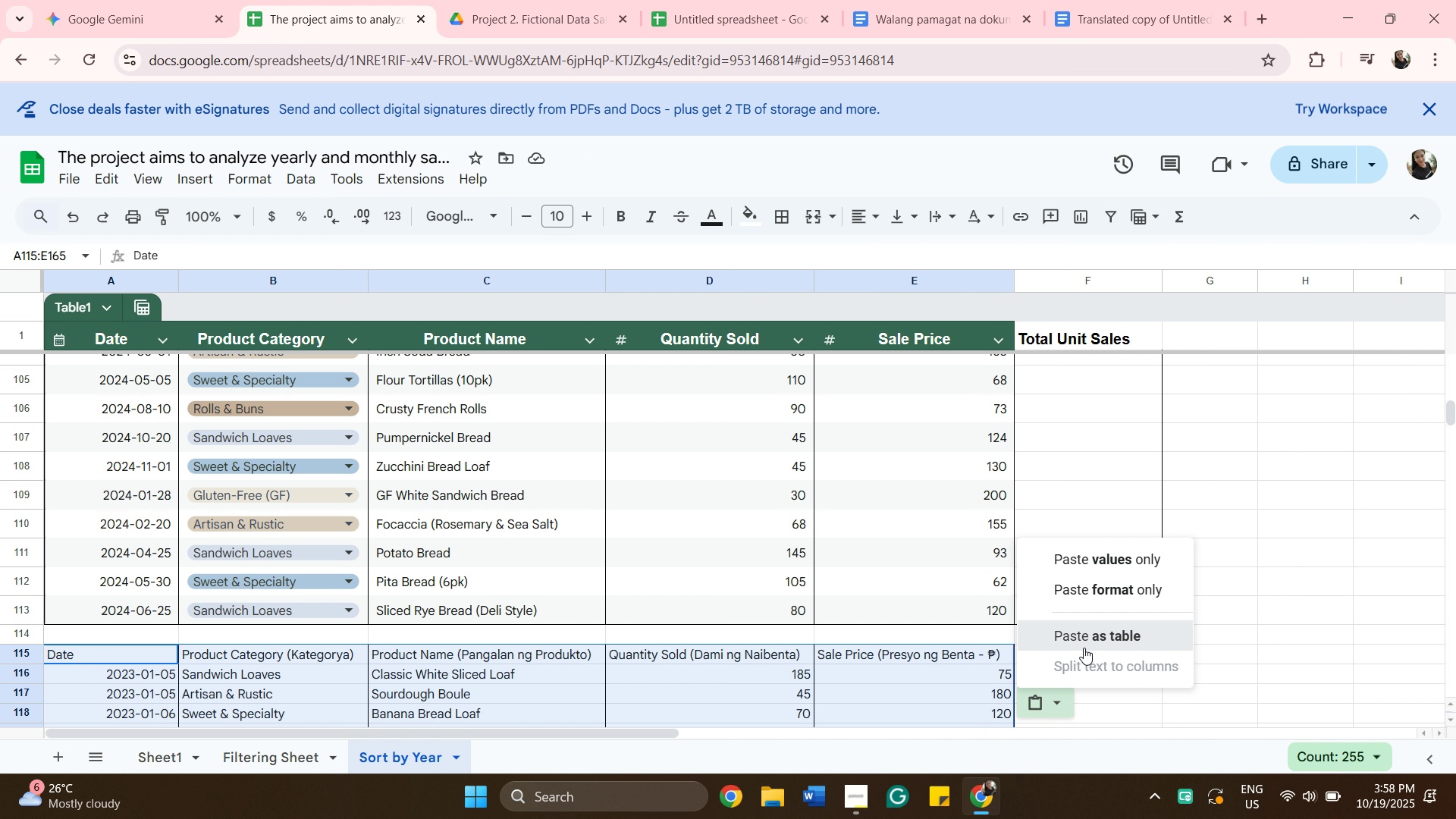 
wait(6.24)
 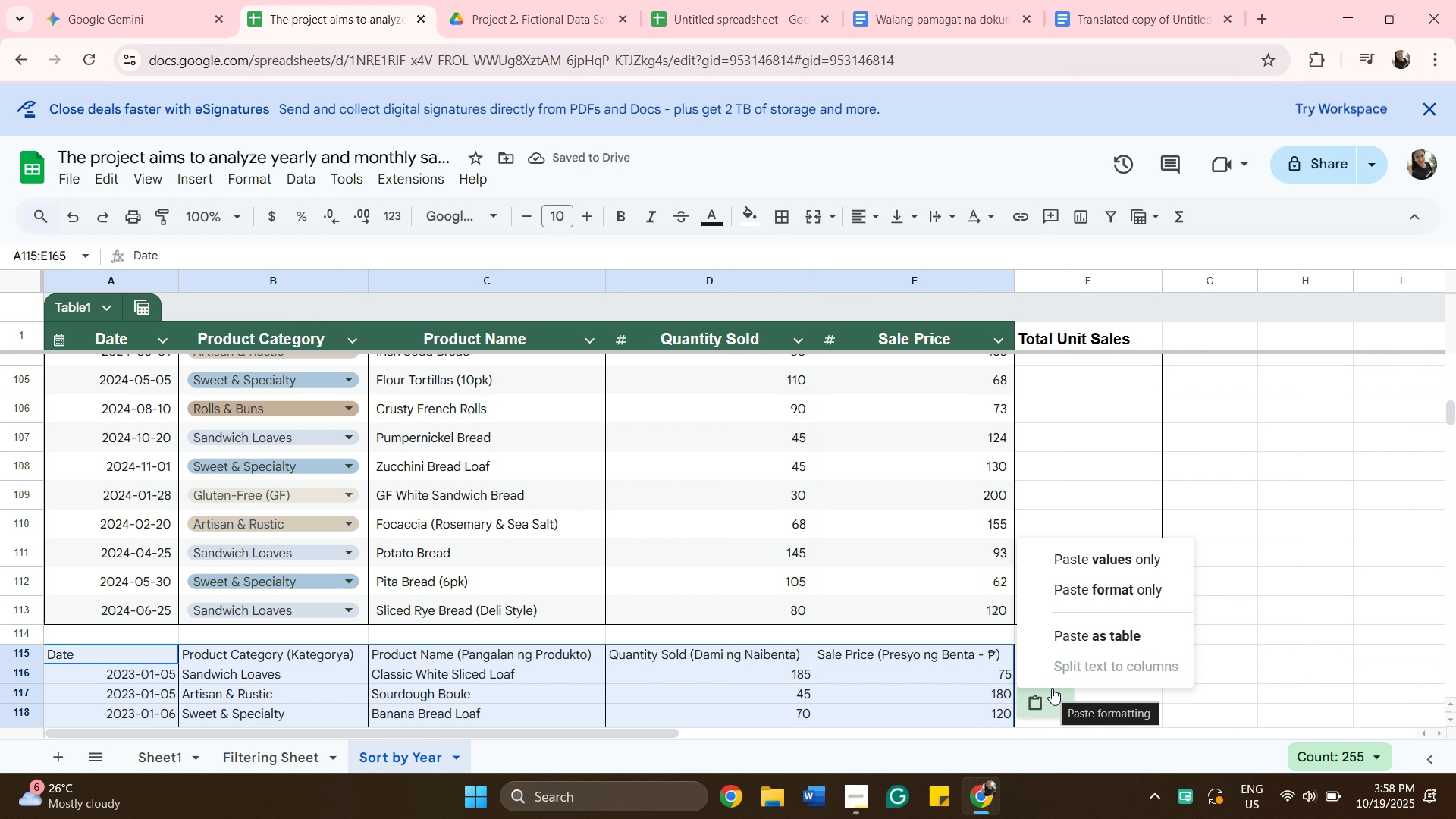 
left_click([1084, 648])
 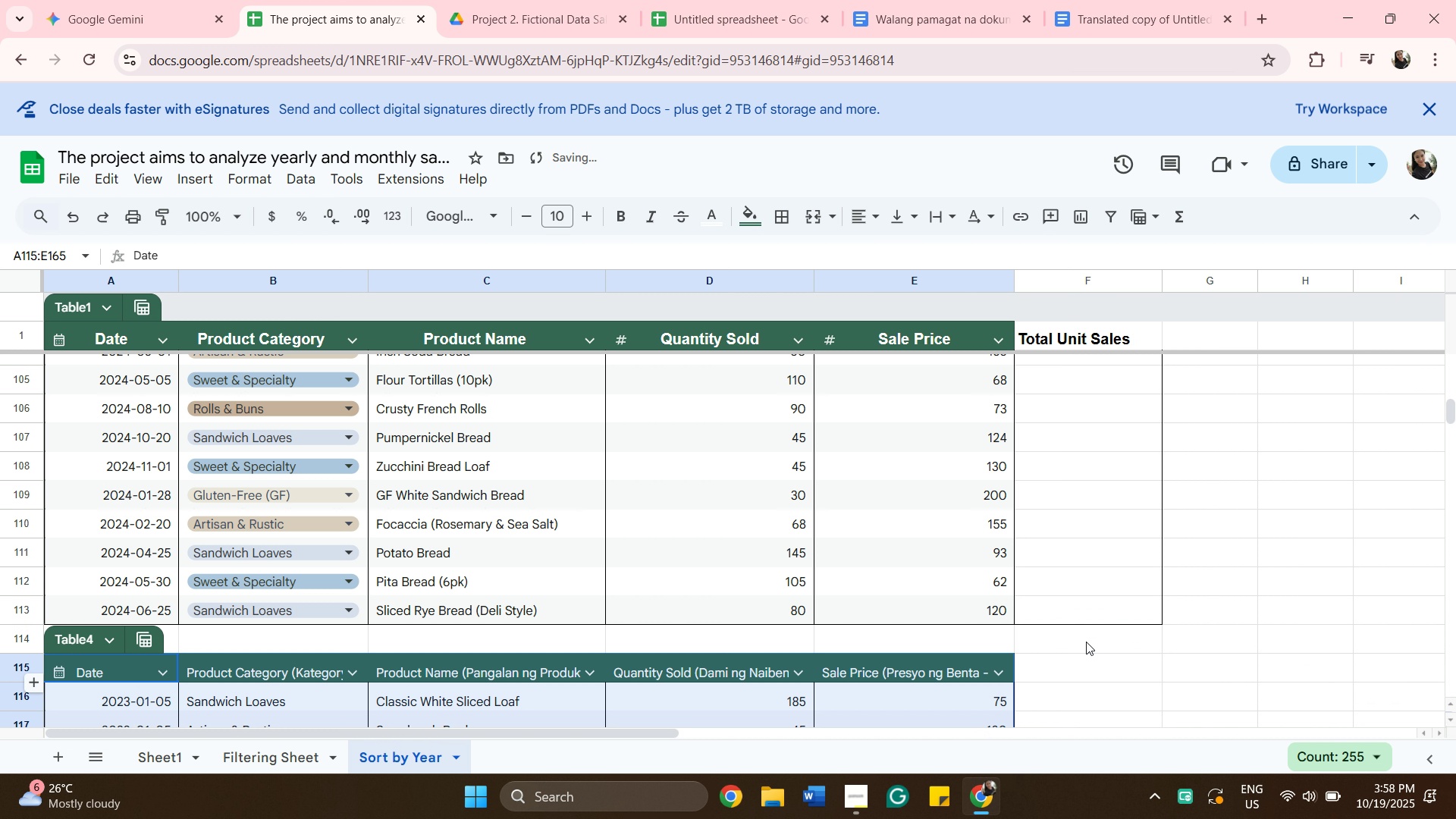 
scroll: coordinate [1086, 632], scroll_direction: down, amount: 4.0
 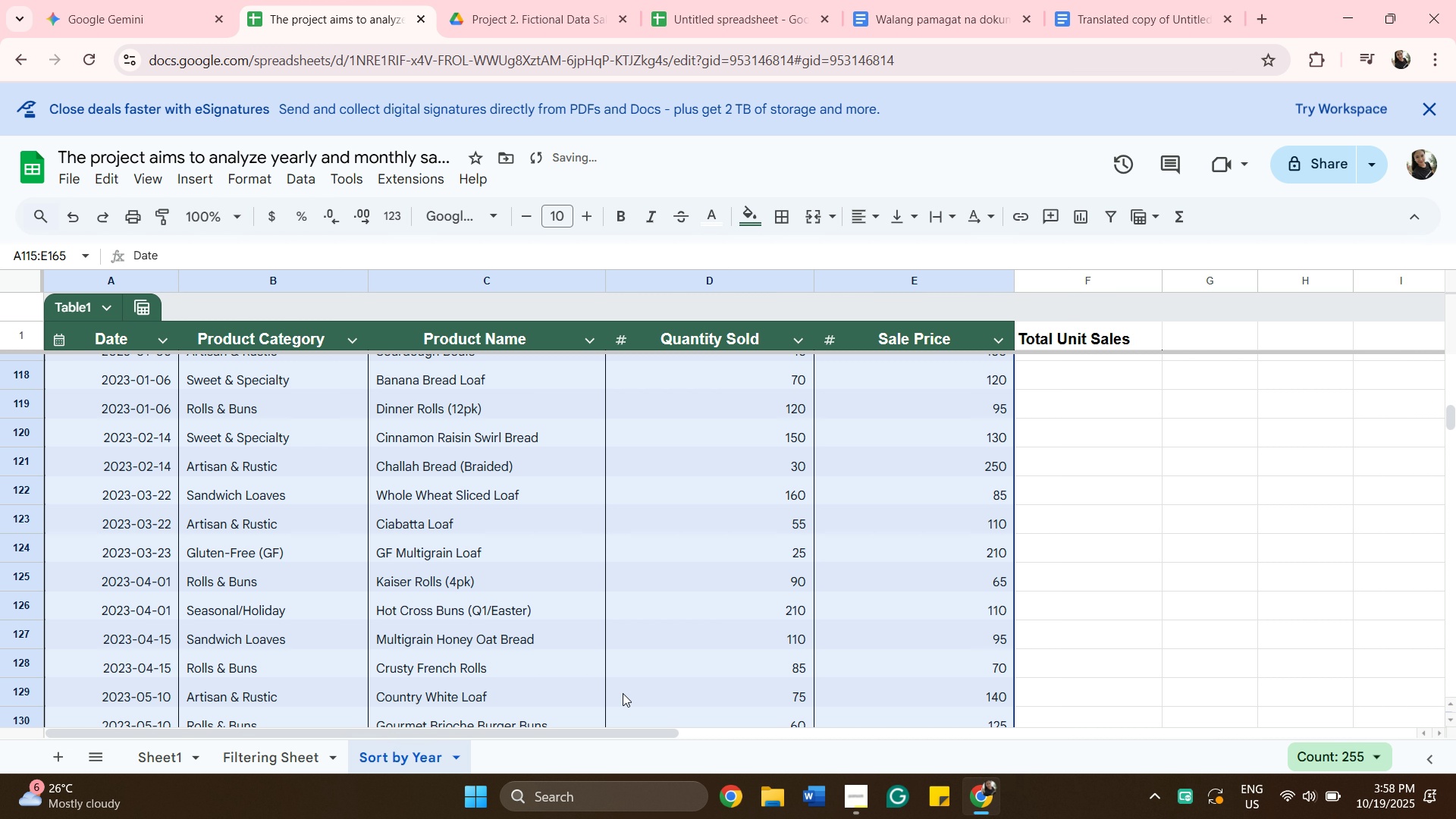 
scroll: coordinate [623, 693], scroll_direction: up, amount: 4.0
 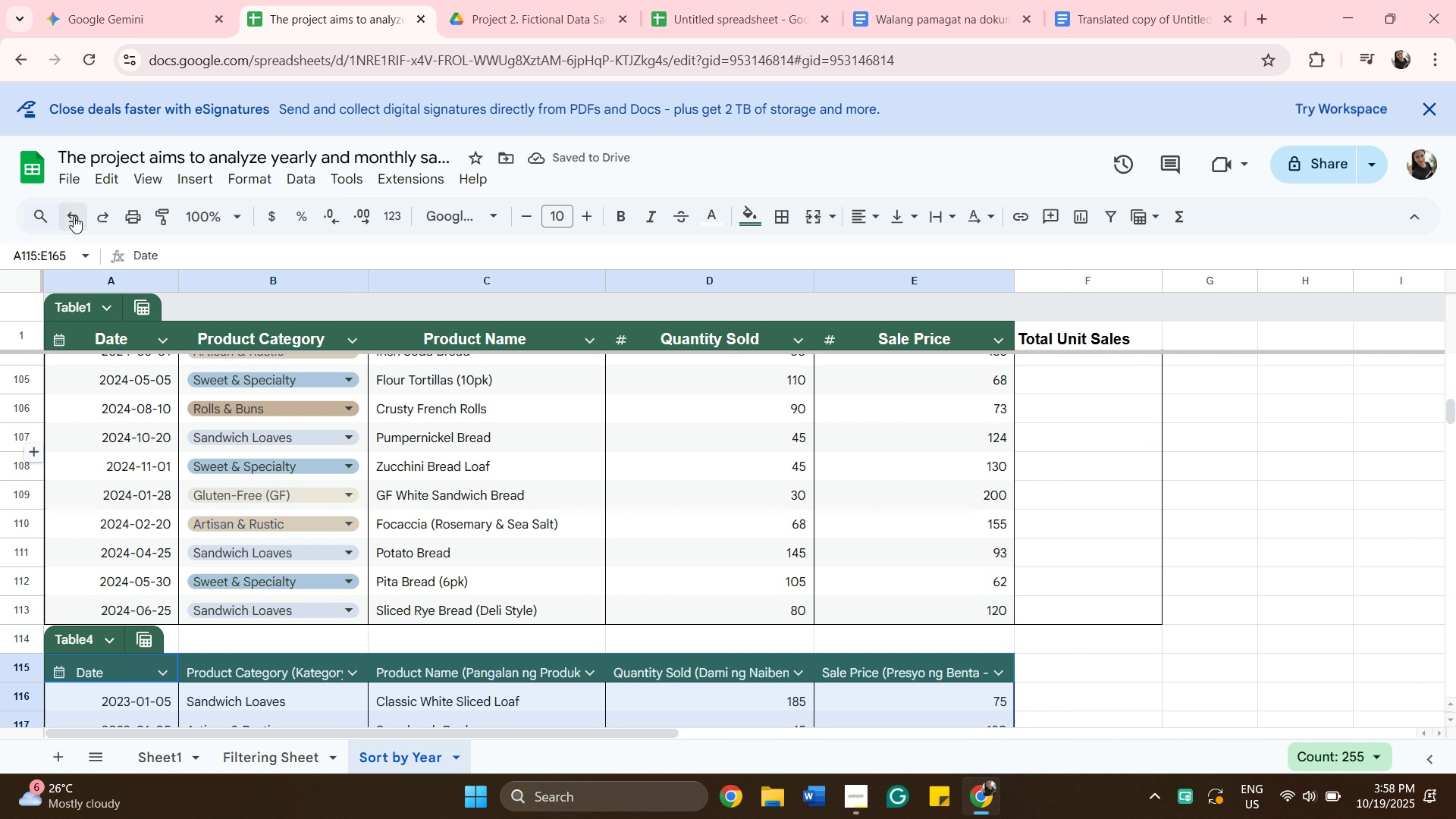 
left_click([73, 214])
 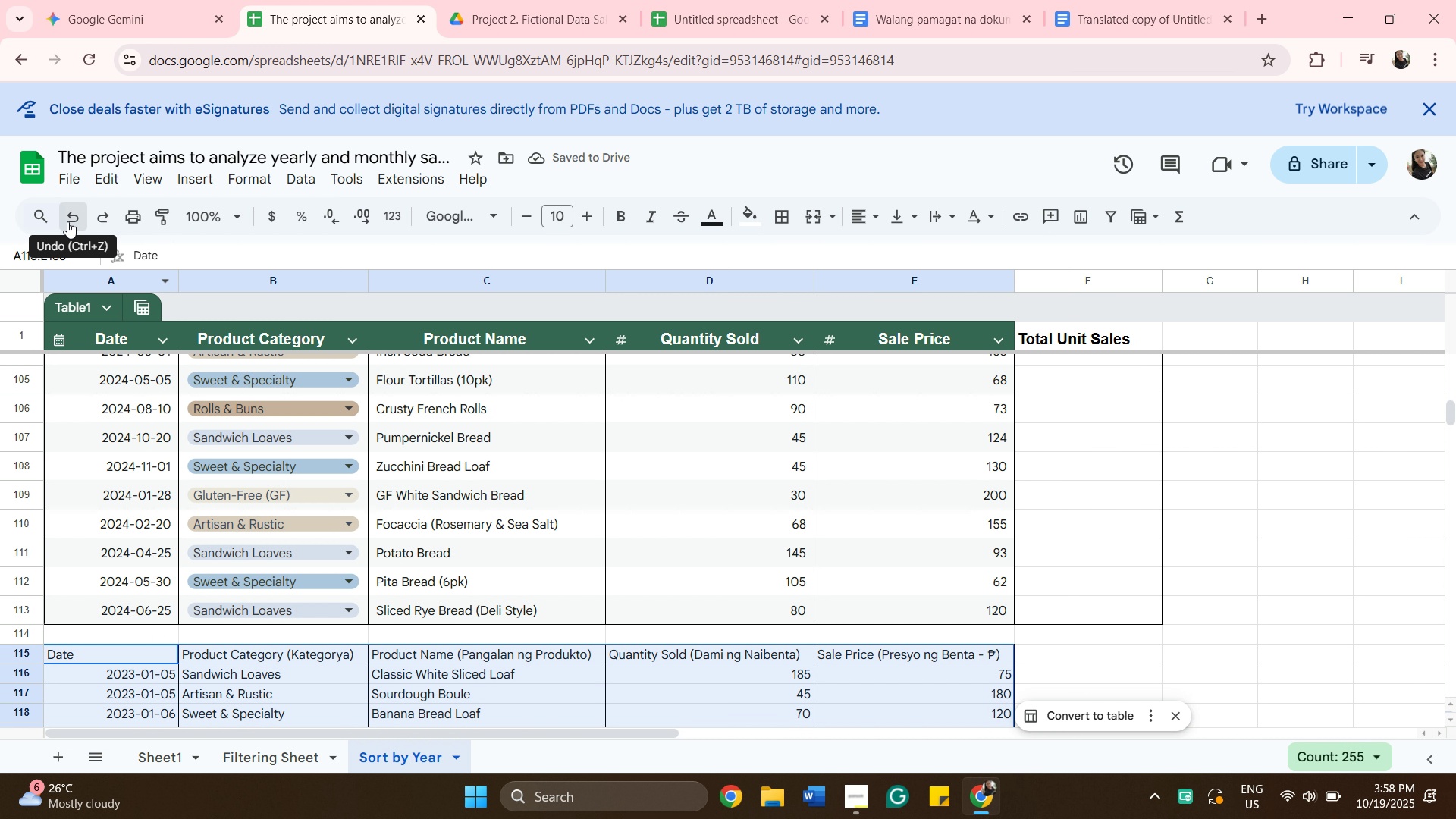 
wait(5.46)
 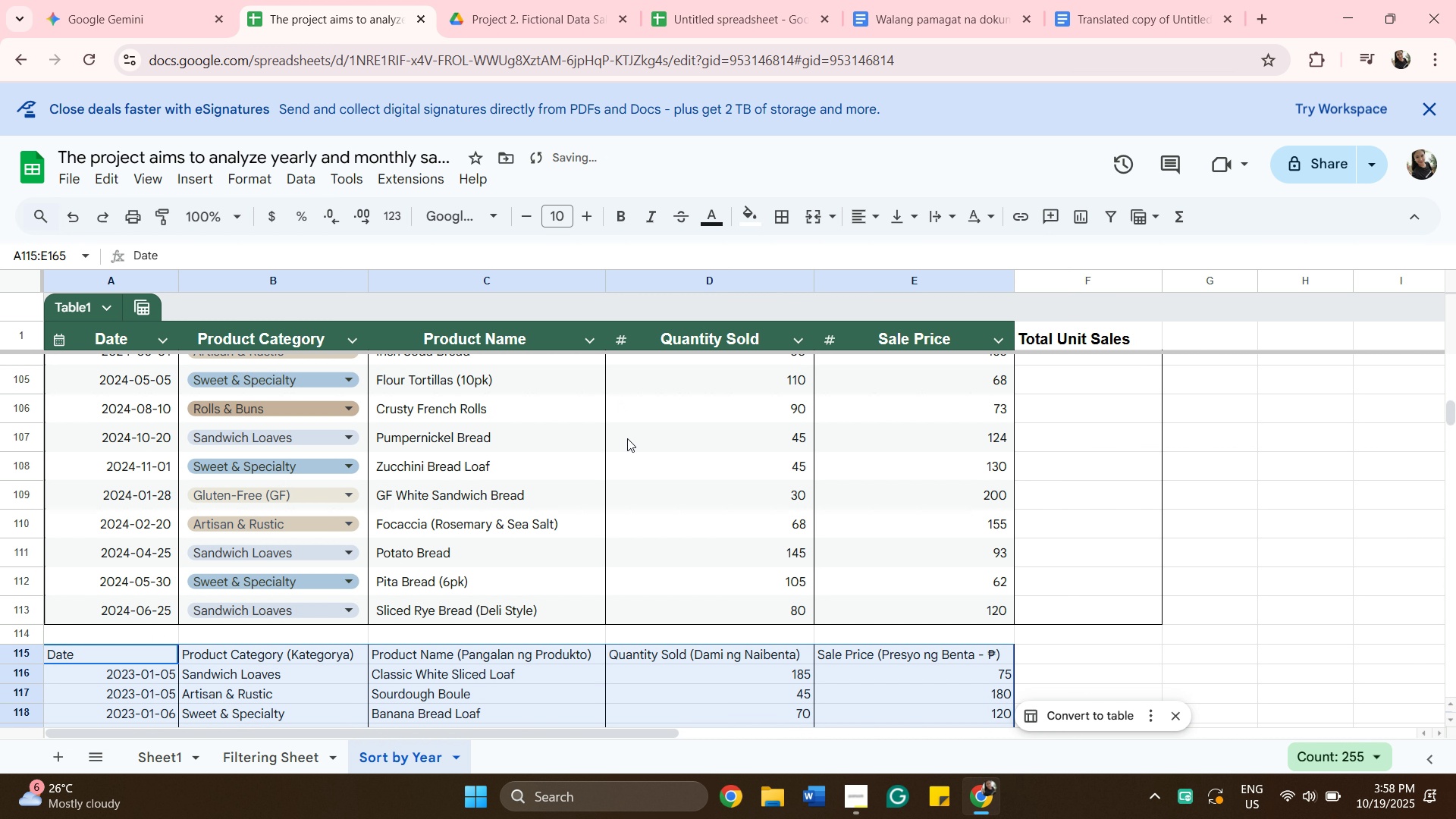 
left_click([67, 221])
 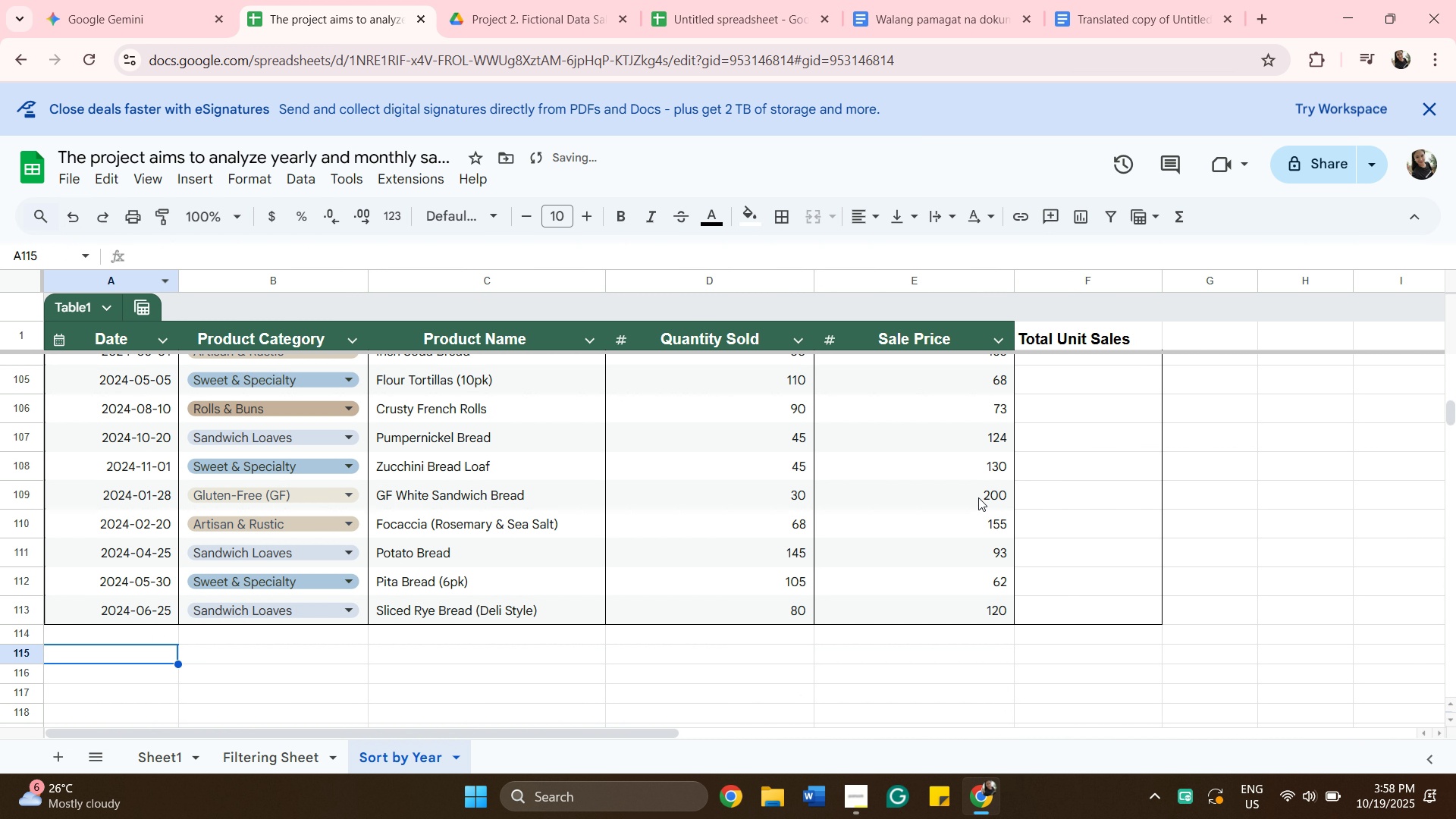 
scroll: coordinate [1244, 513], scroll_direction: up, amount: 46.0
 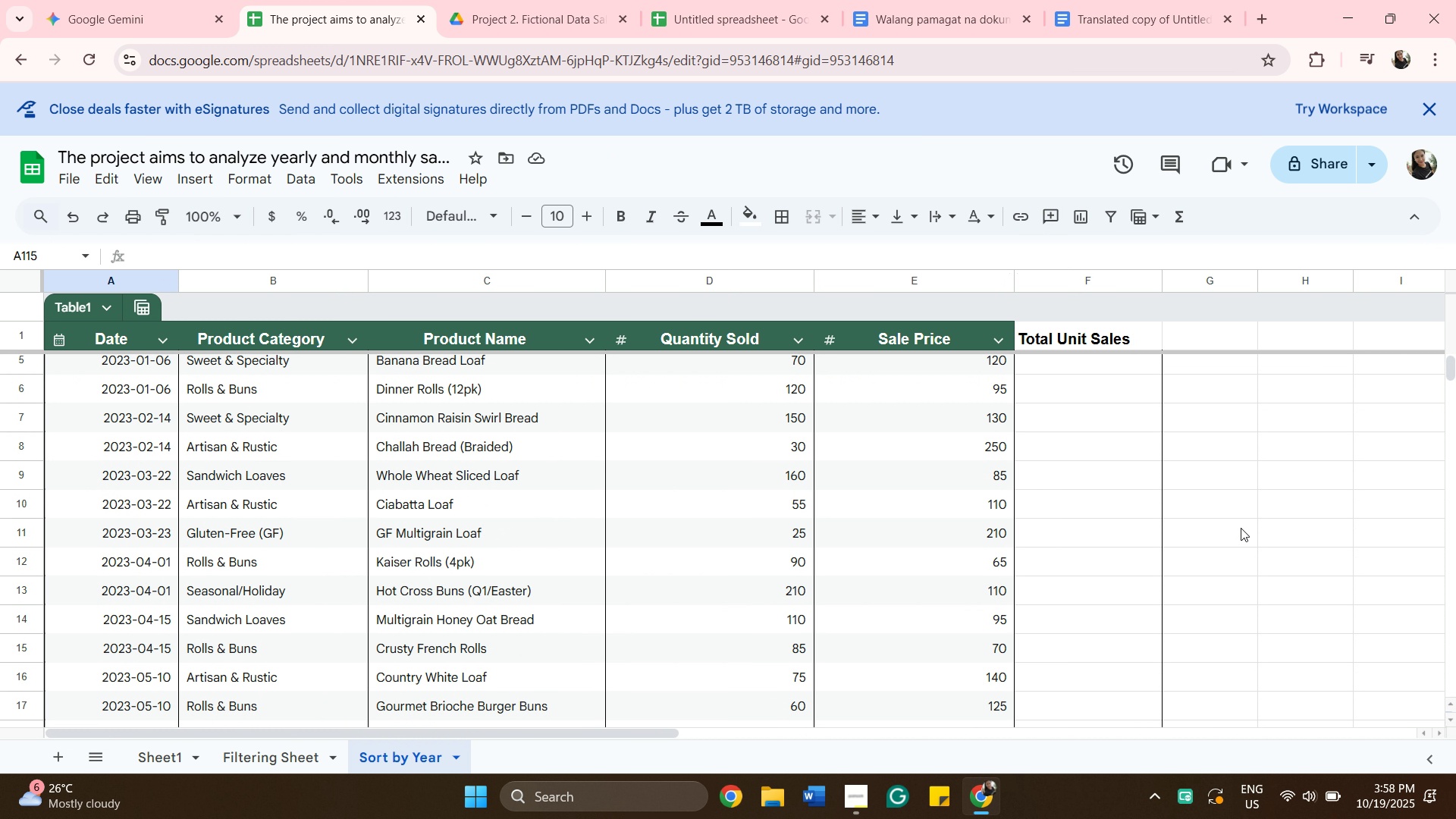 
scroll: coordinate [1292, 818], scroll_direction: down, amount: 2.0